 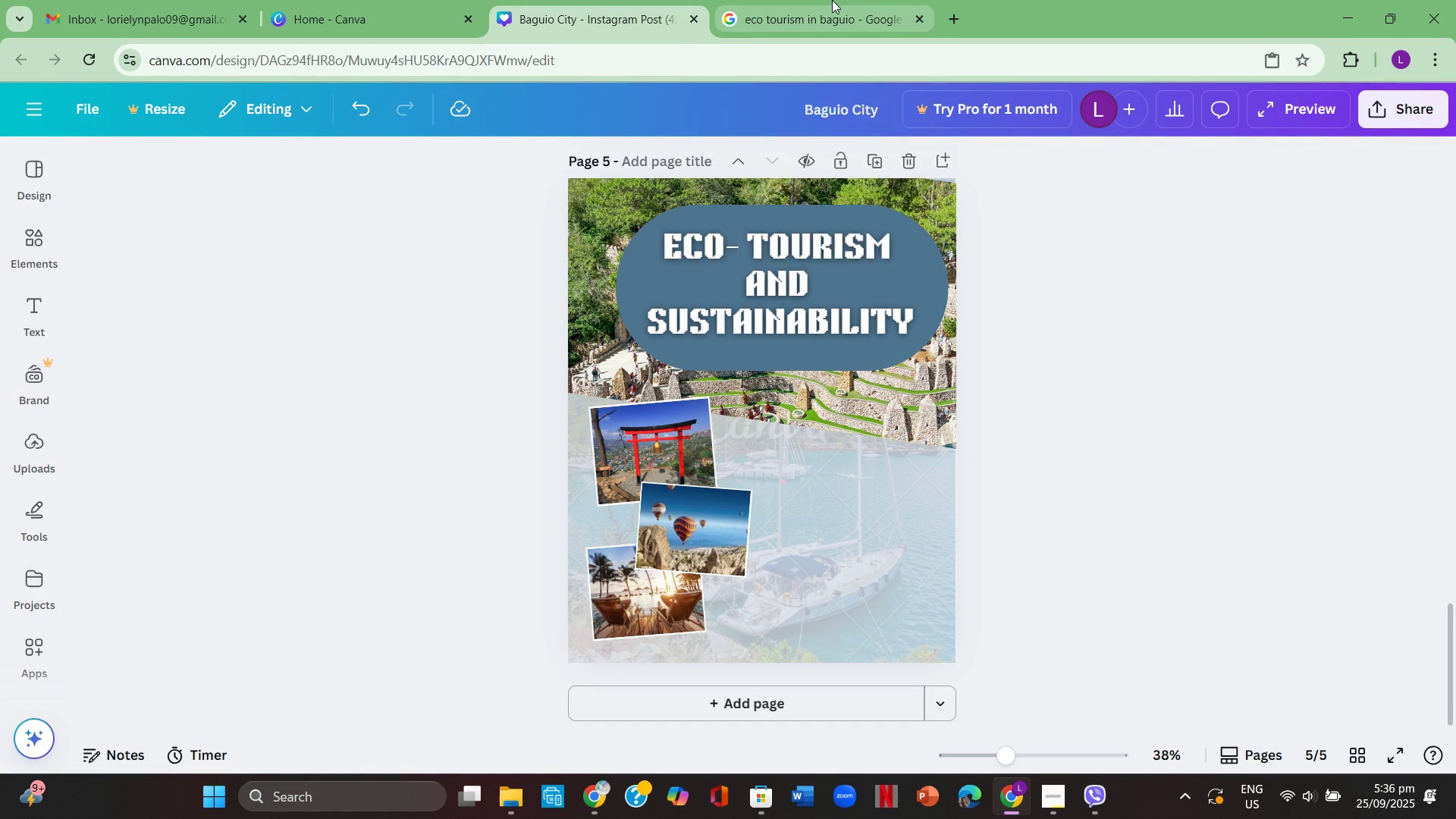 
left_click([815, 2])
 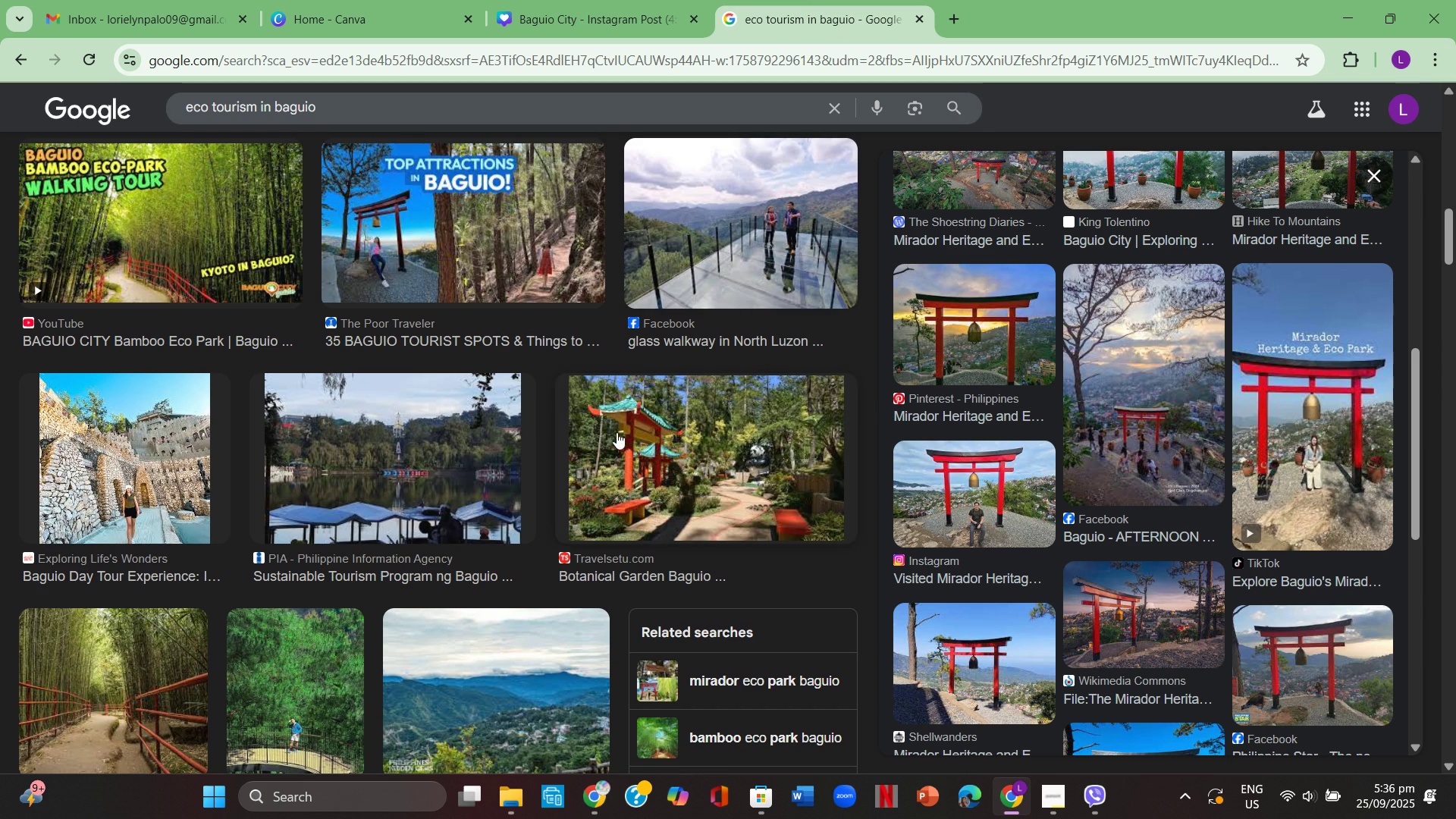 
scroll: coordinate [620, 431], scroll_direction: down, amount: 2.0
 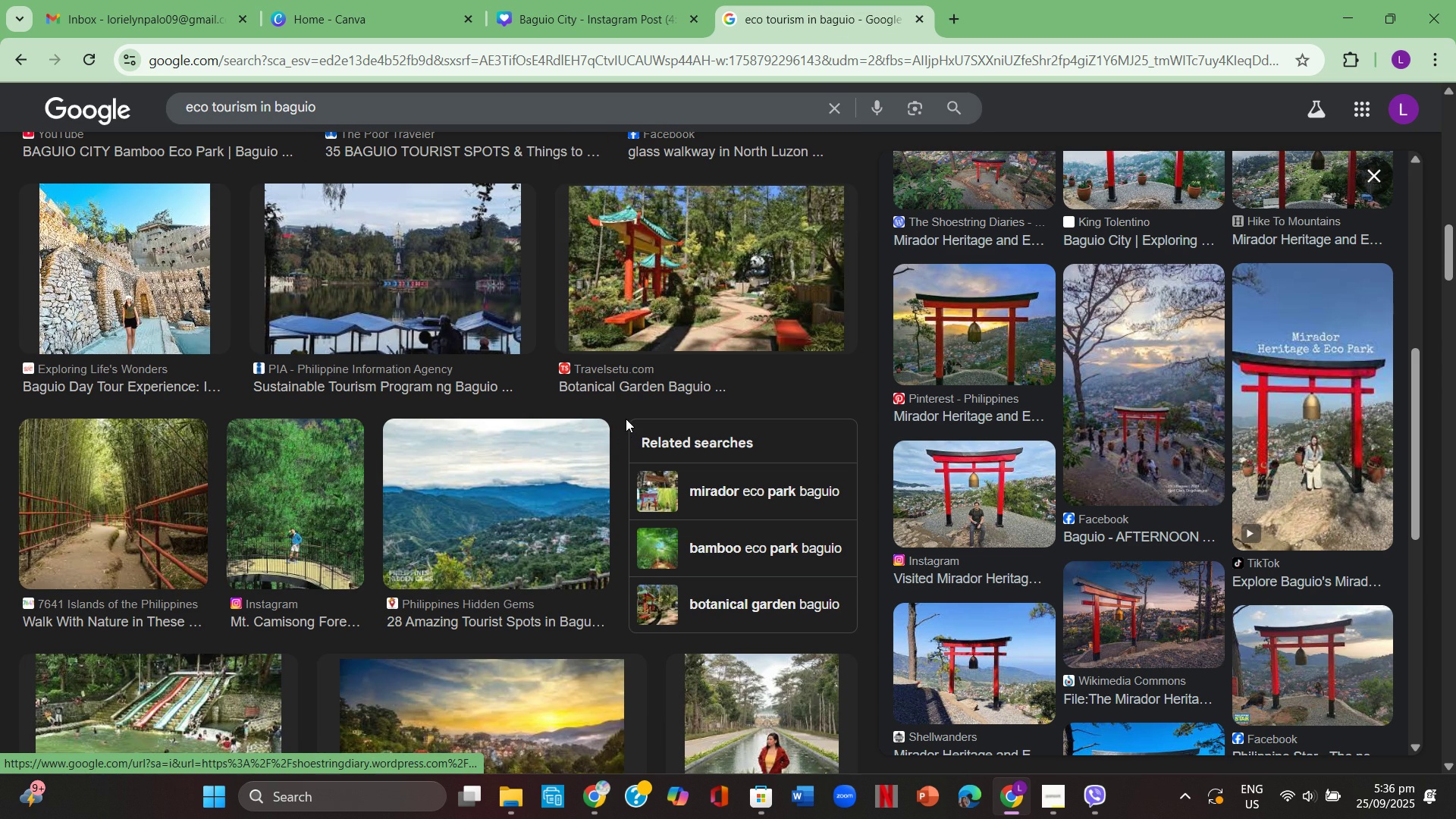 
scroll: coordinate [626, 411], scroll_direction: up, amount: 2.0
 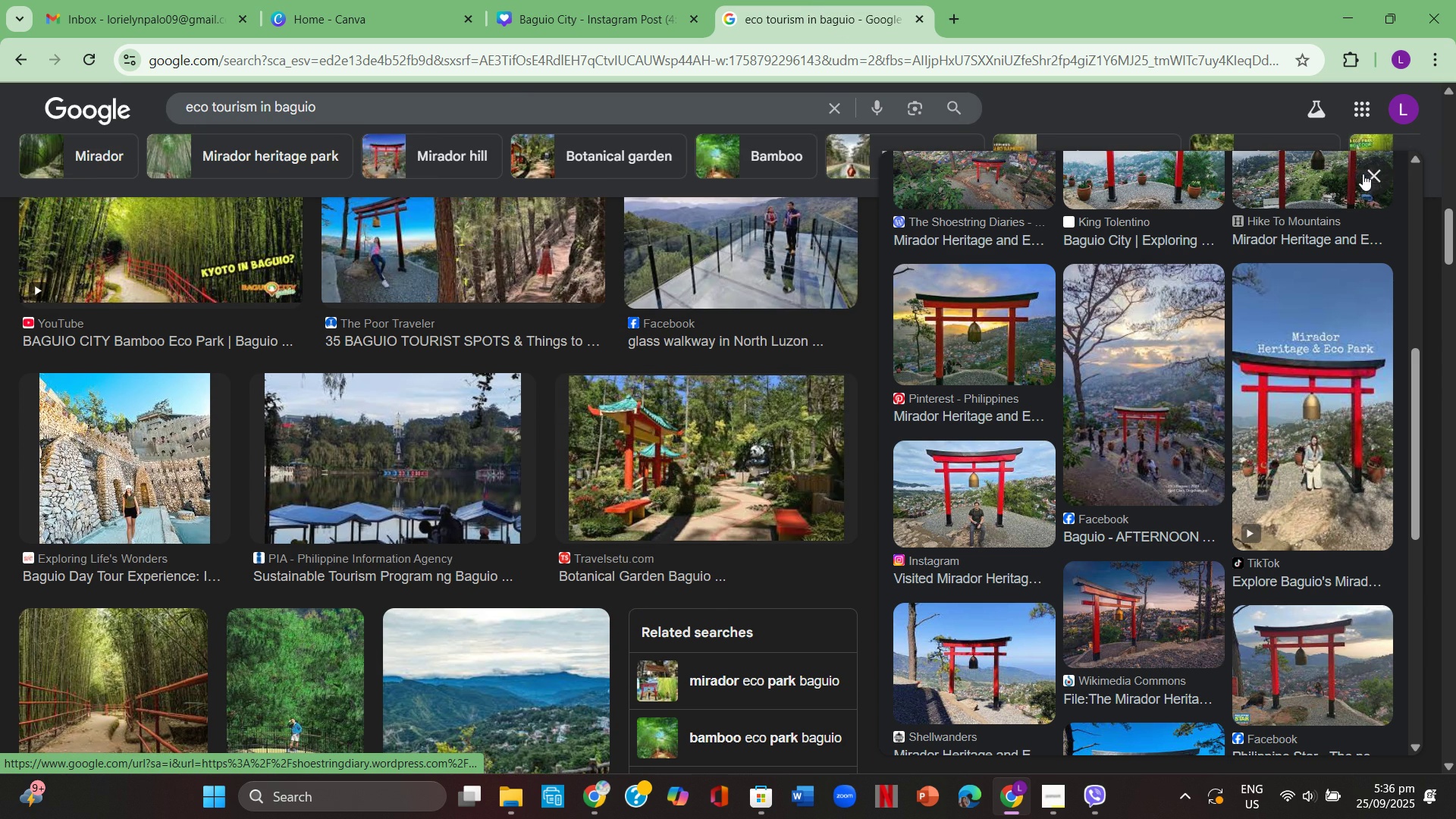 
left_click([1363, 174])
 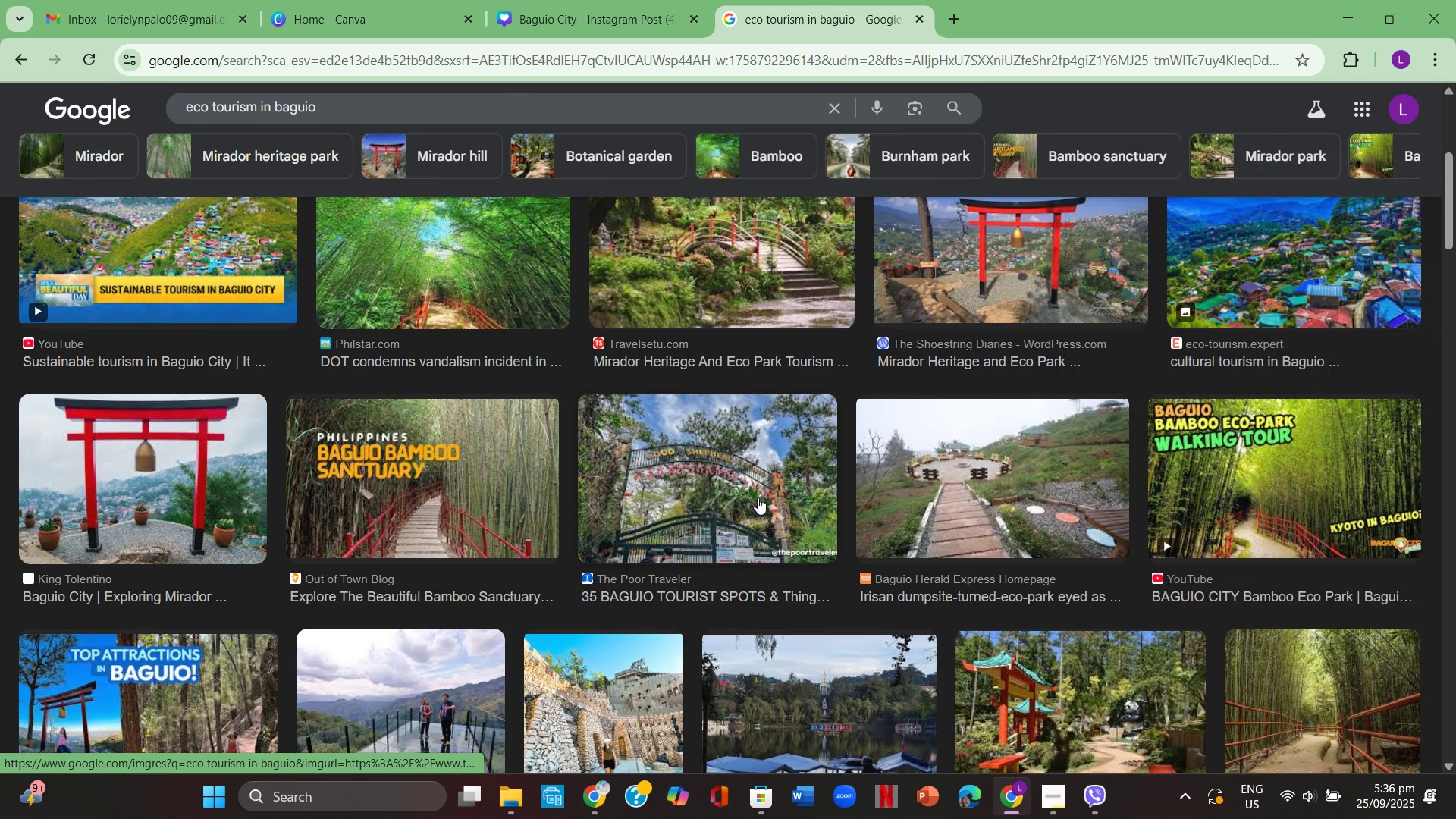 
scroll: coordinate [763, 487], scroll_direction: up, amount: 5.0
 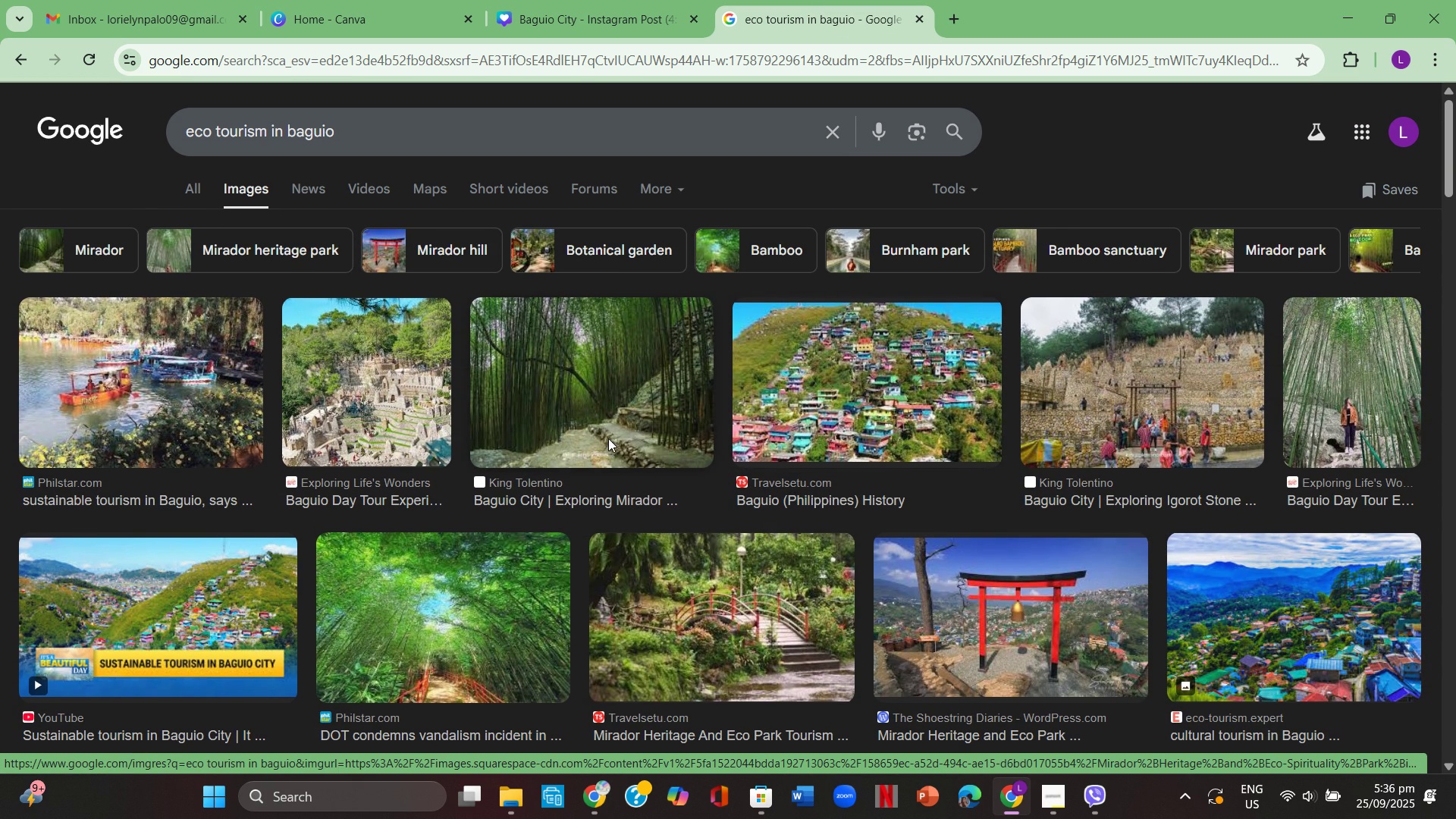 
left_click([608, 438])
 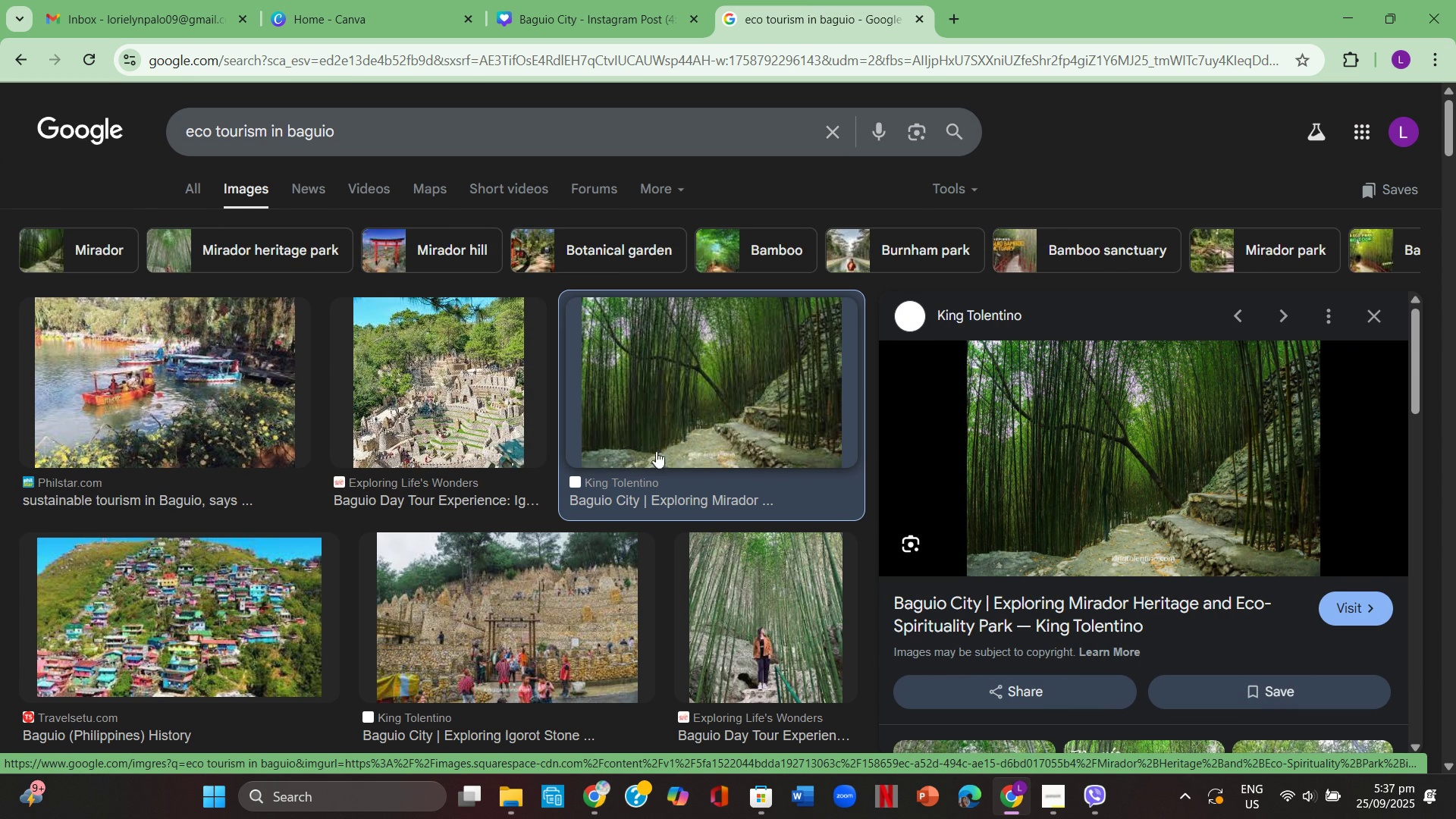 
scroll: coordinate [410, 499], scroll_direction: down, amount: 9.0
 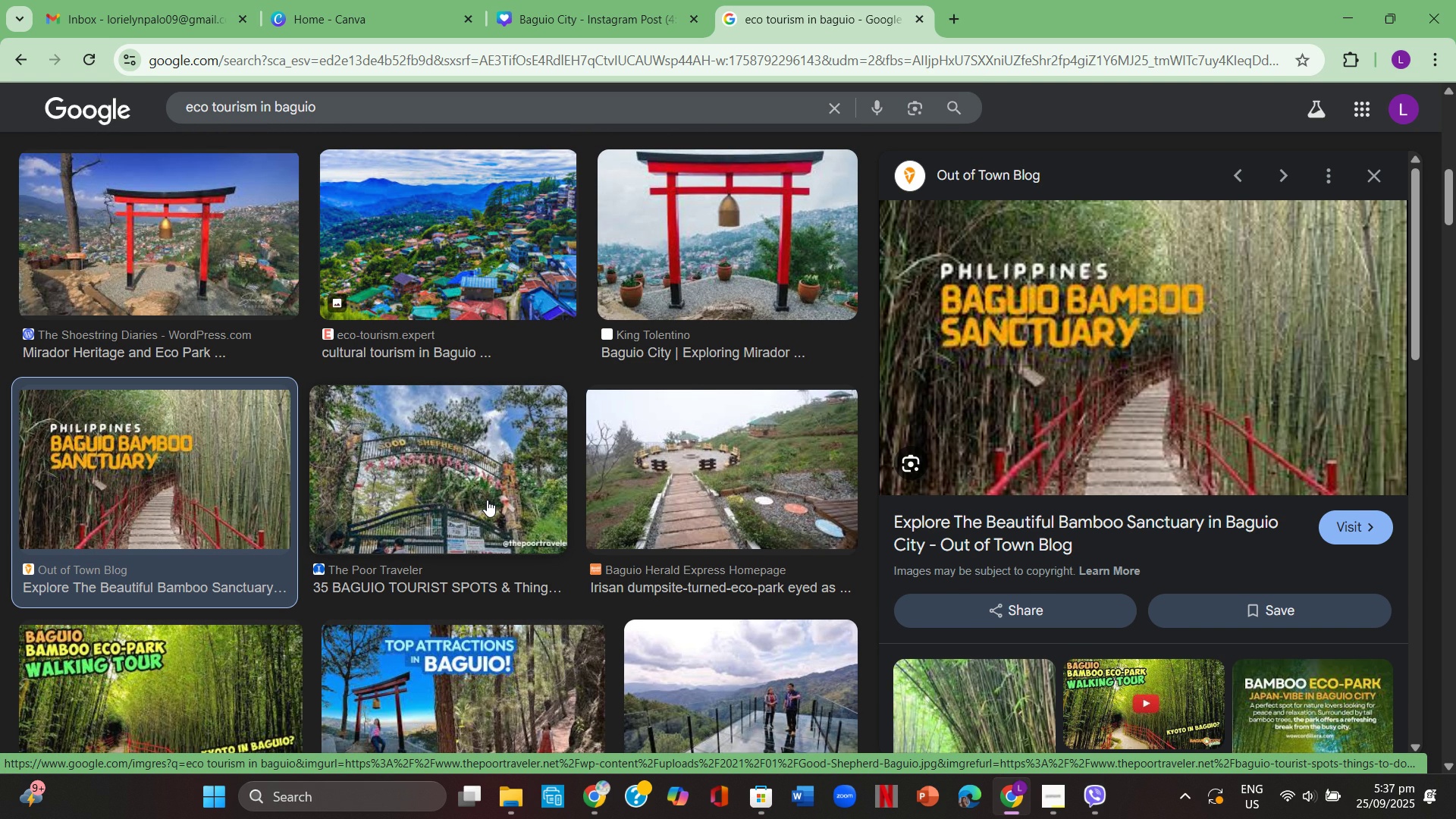 
wait(10.97)
 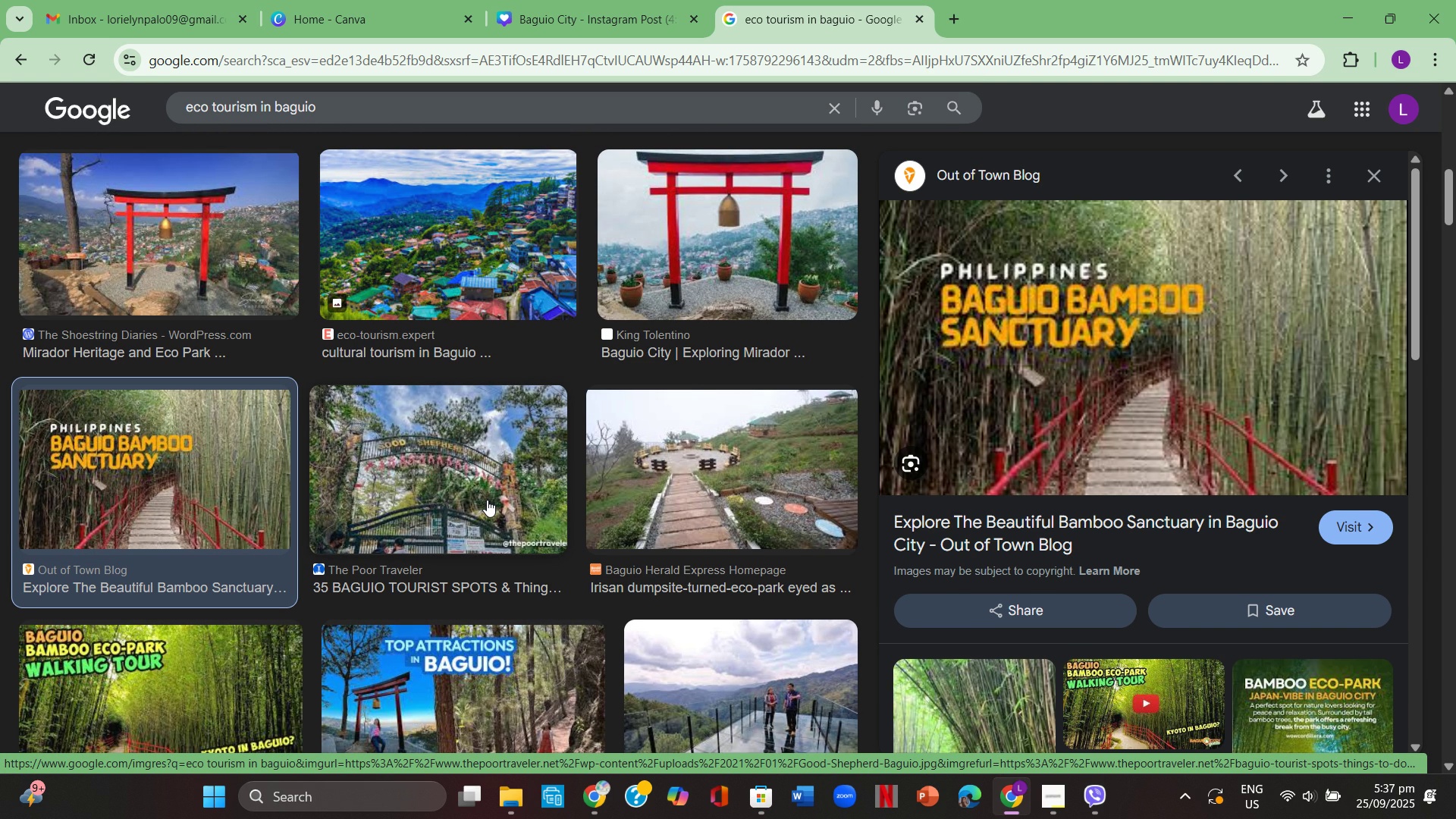 
scroll: coordinate [419, 457], scroll_direction: down, amount: 7.0
 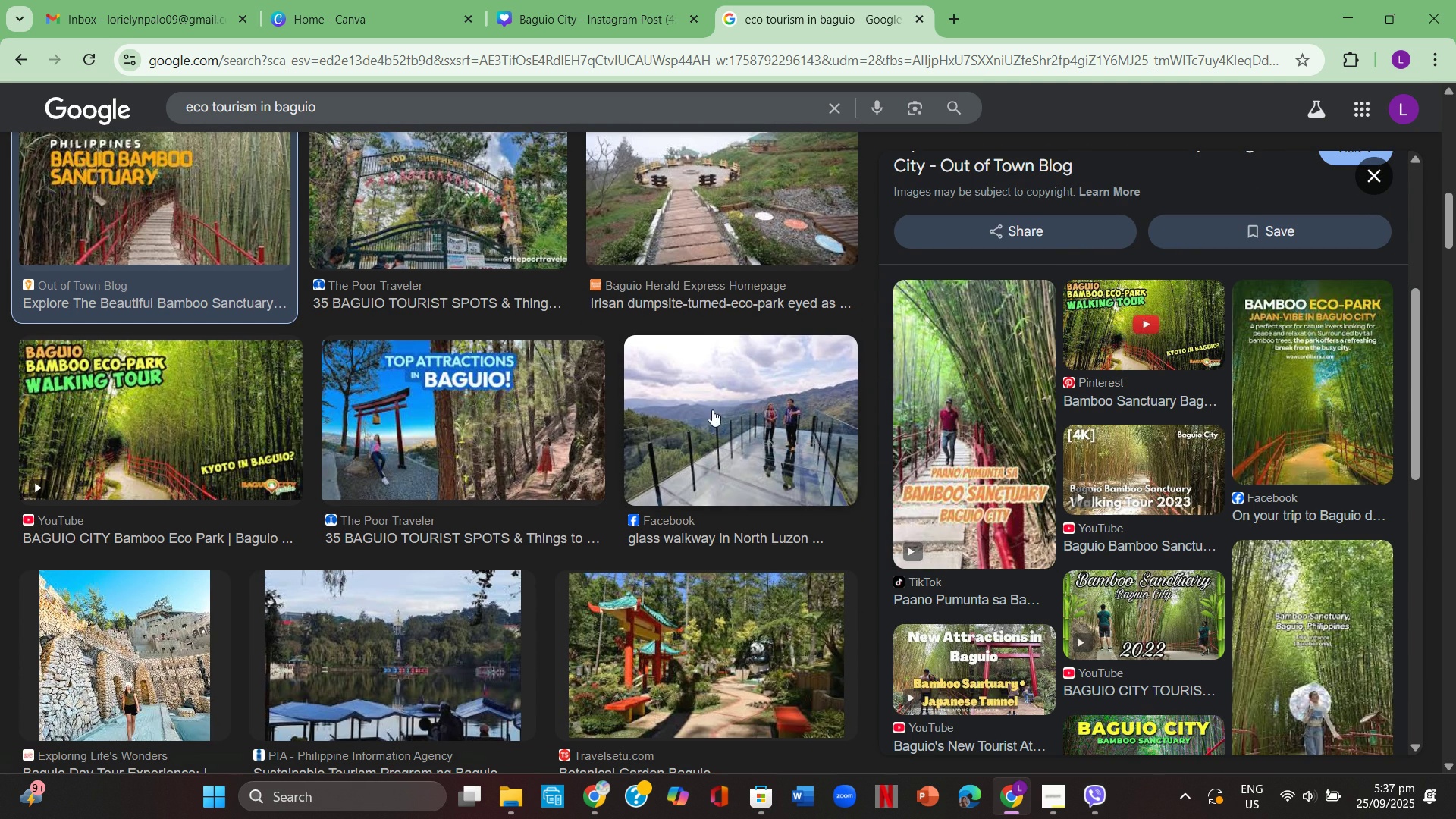 
wait(5.1)
 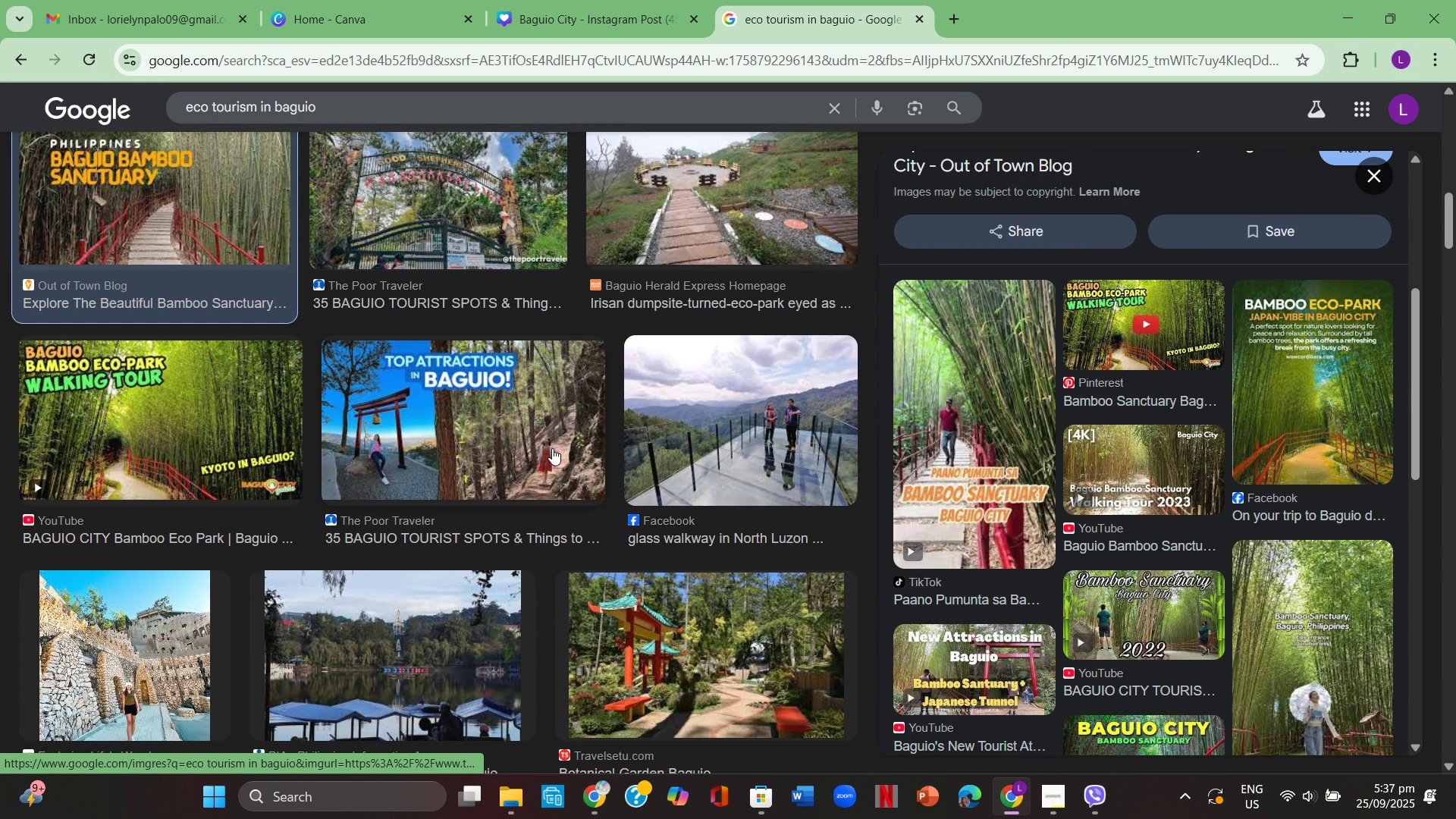 
scroll: coordinate [949, 456], scroll_direction: down, amount: 4.0
 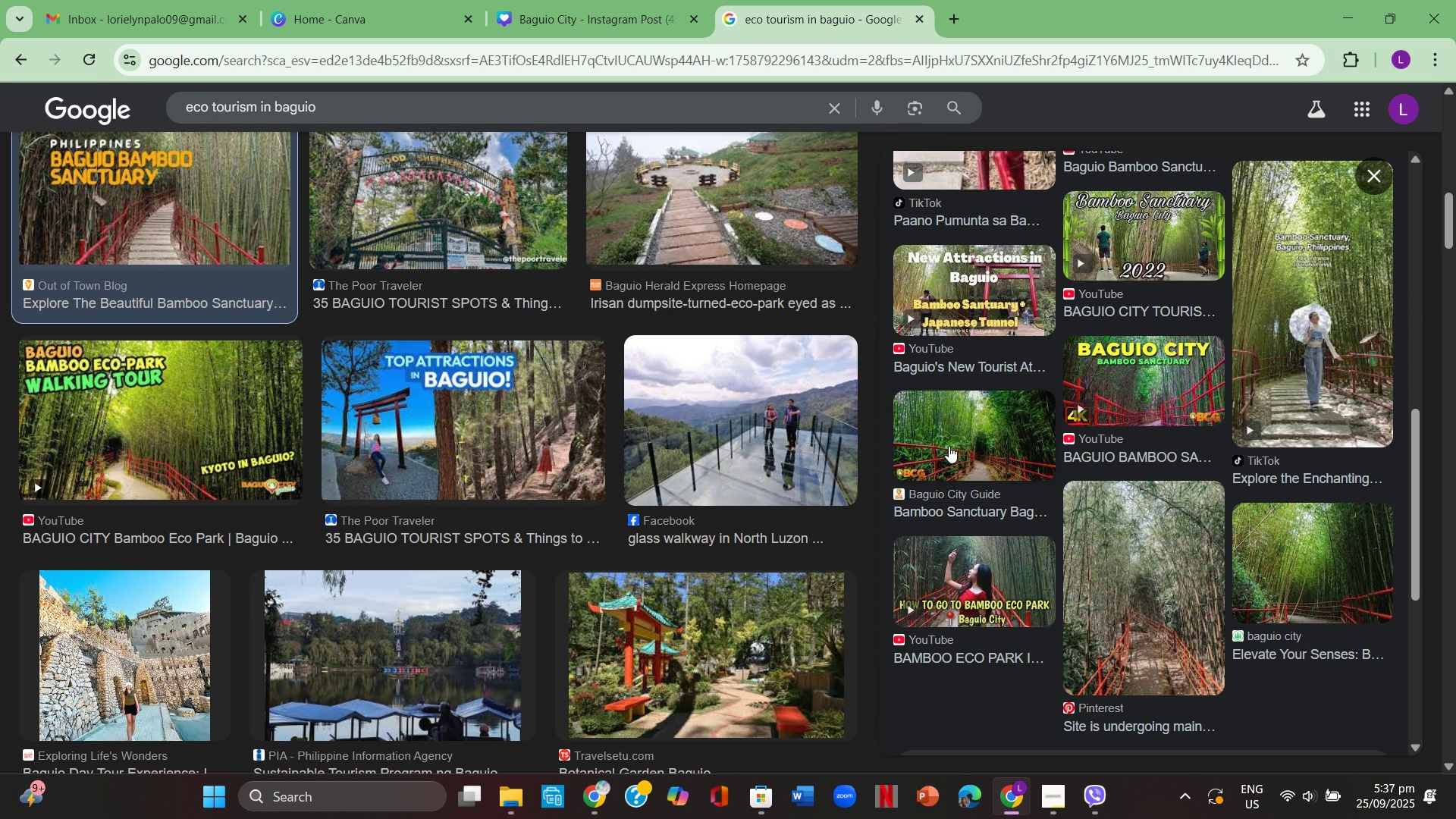 
scroll: coordinate [1037, 453], scroll_direction: up, amount: 19.0
 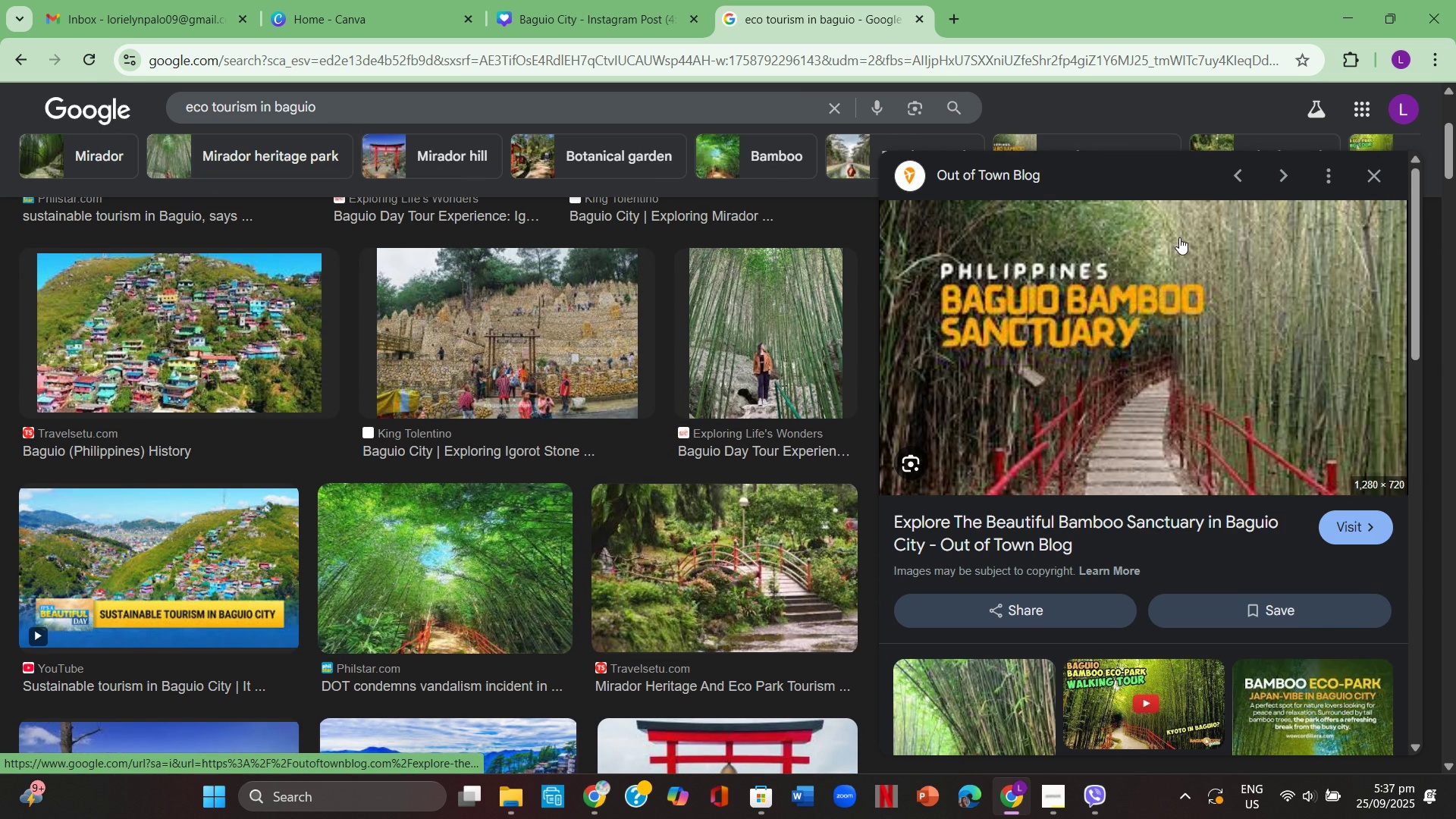 
right_click([1179, 237])
 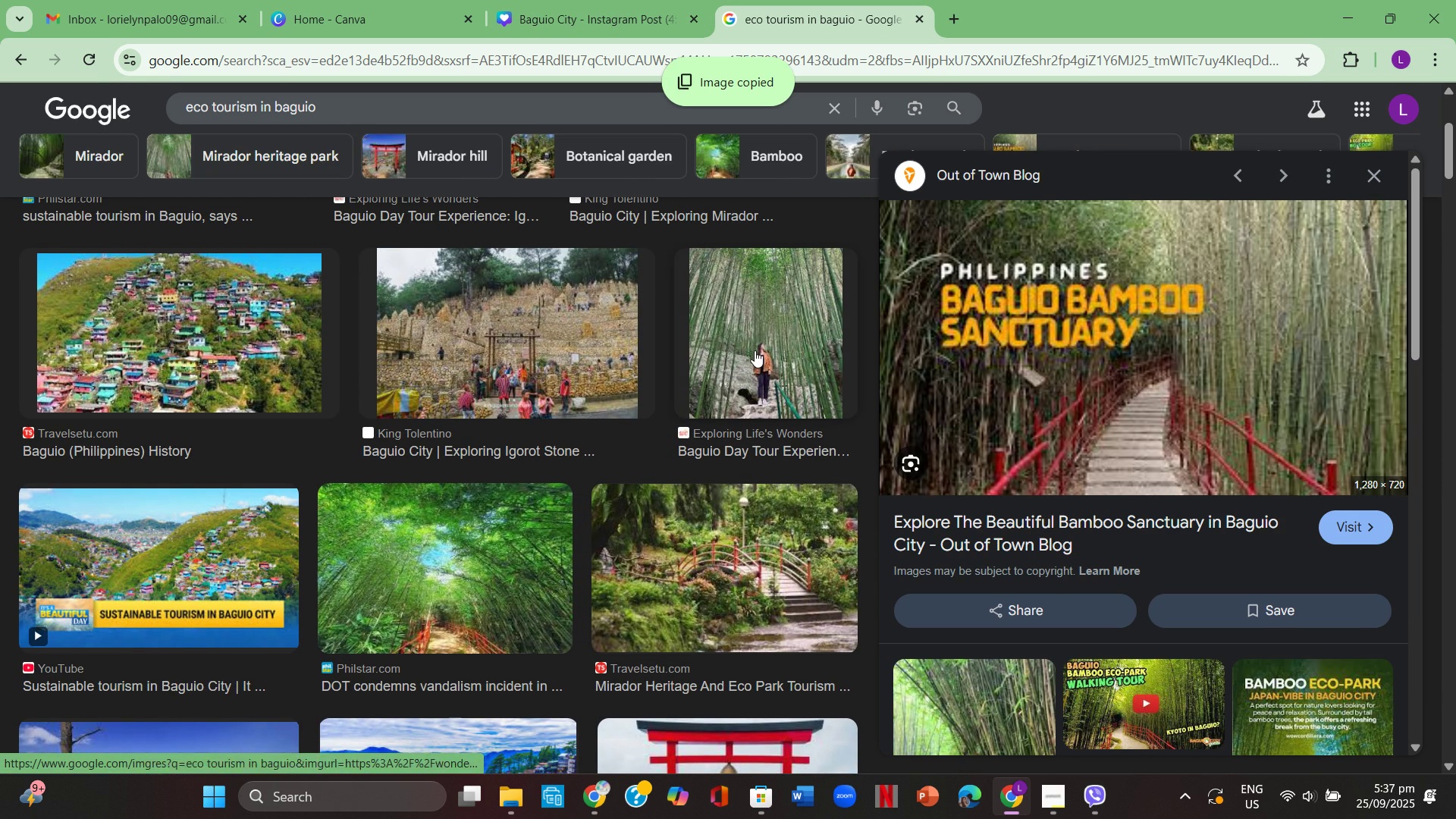 
wait(5.36)
 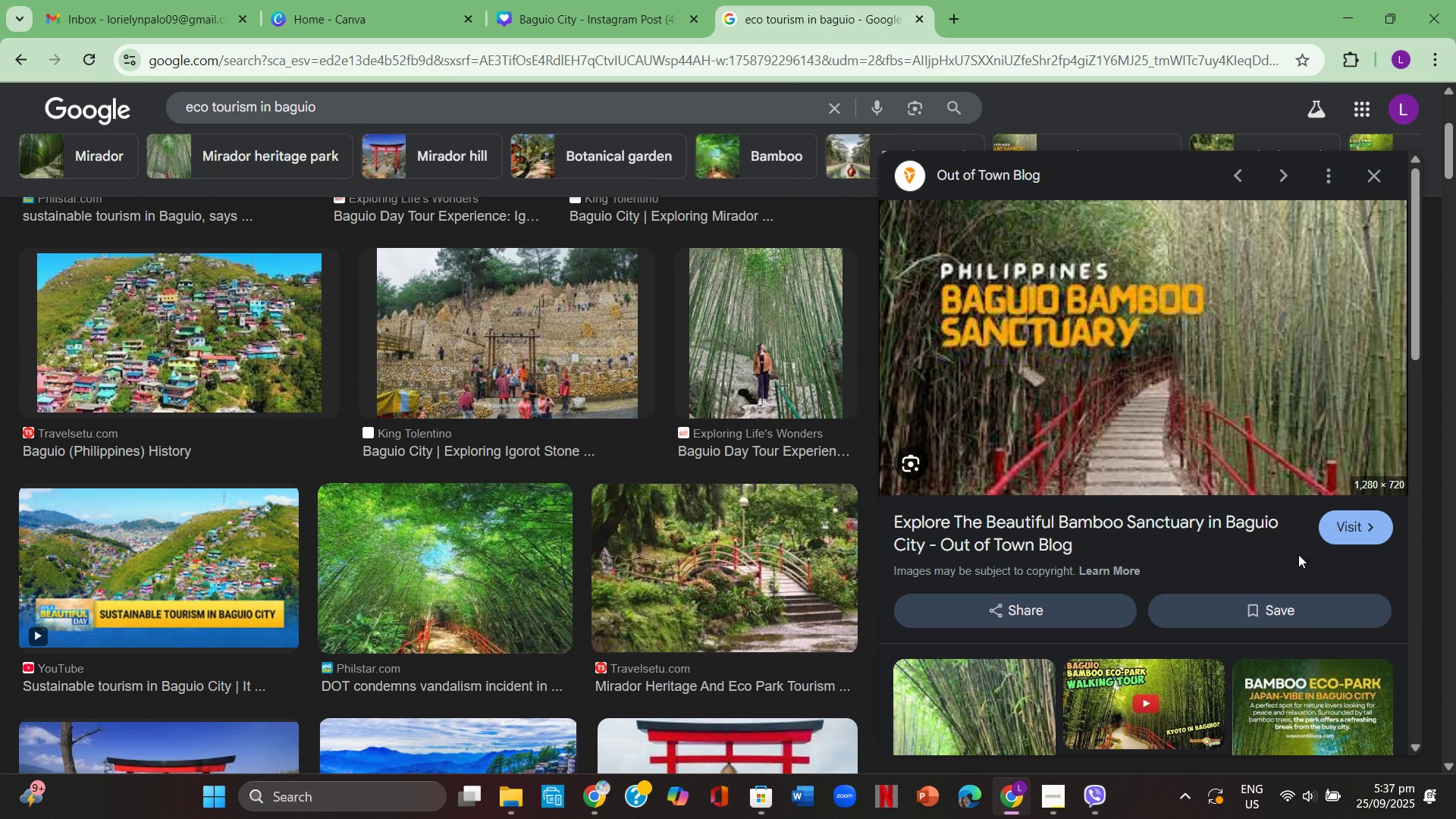 
left_click([479, 565])
 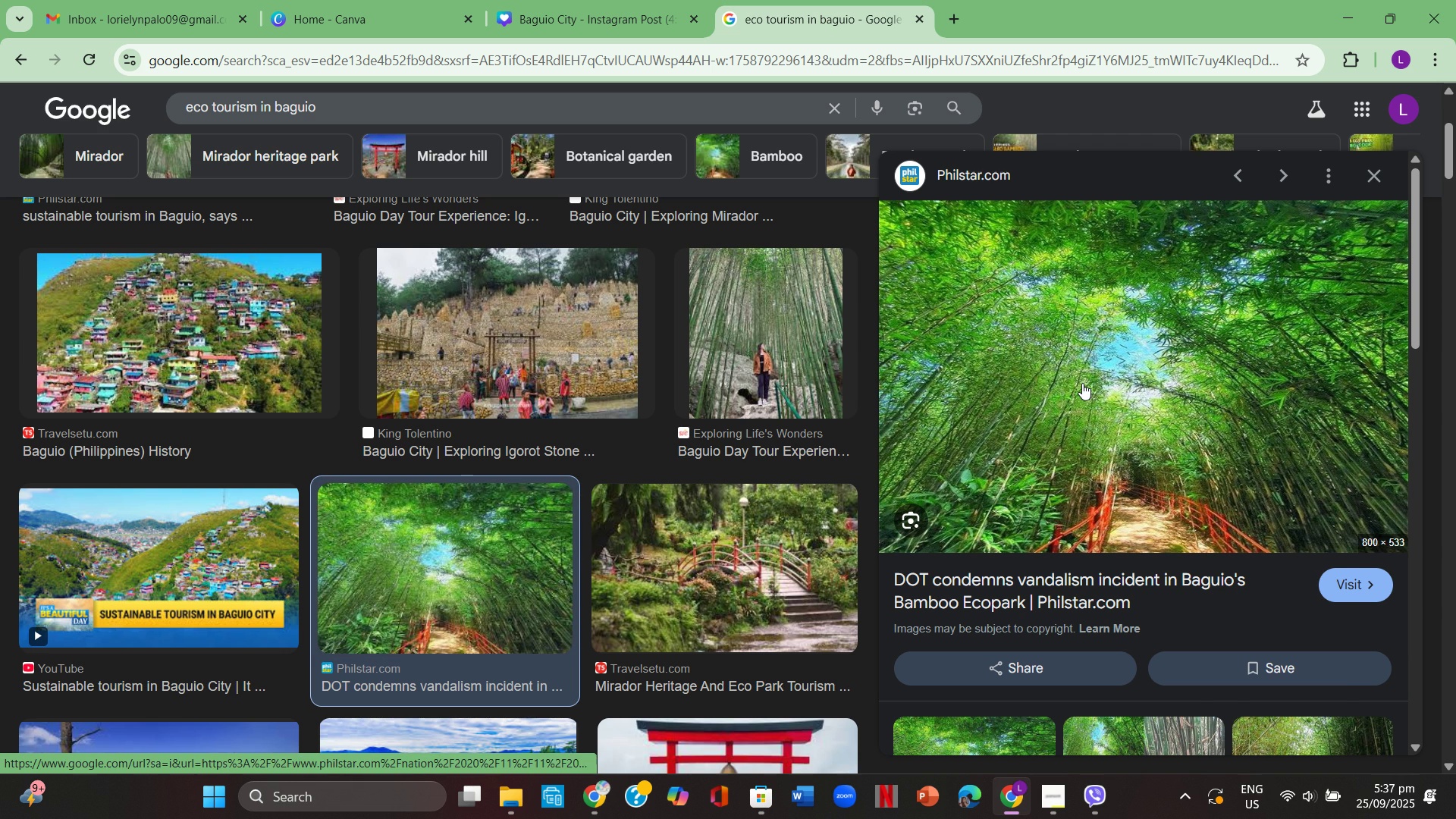 
right_click([1082, 383])
 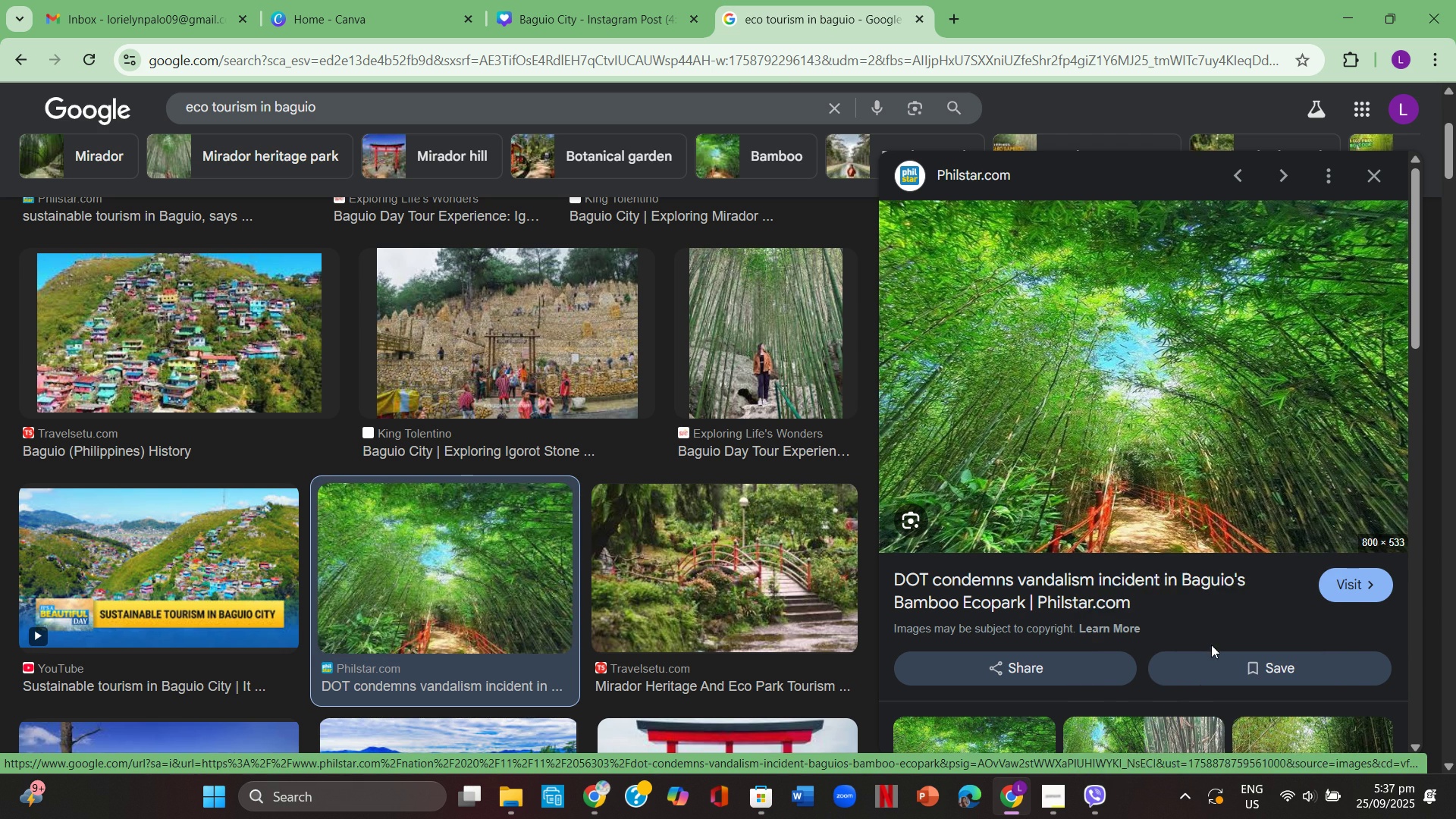 
left_click([1211, 645])
 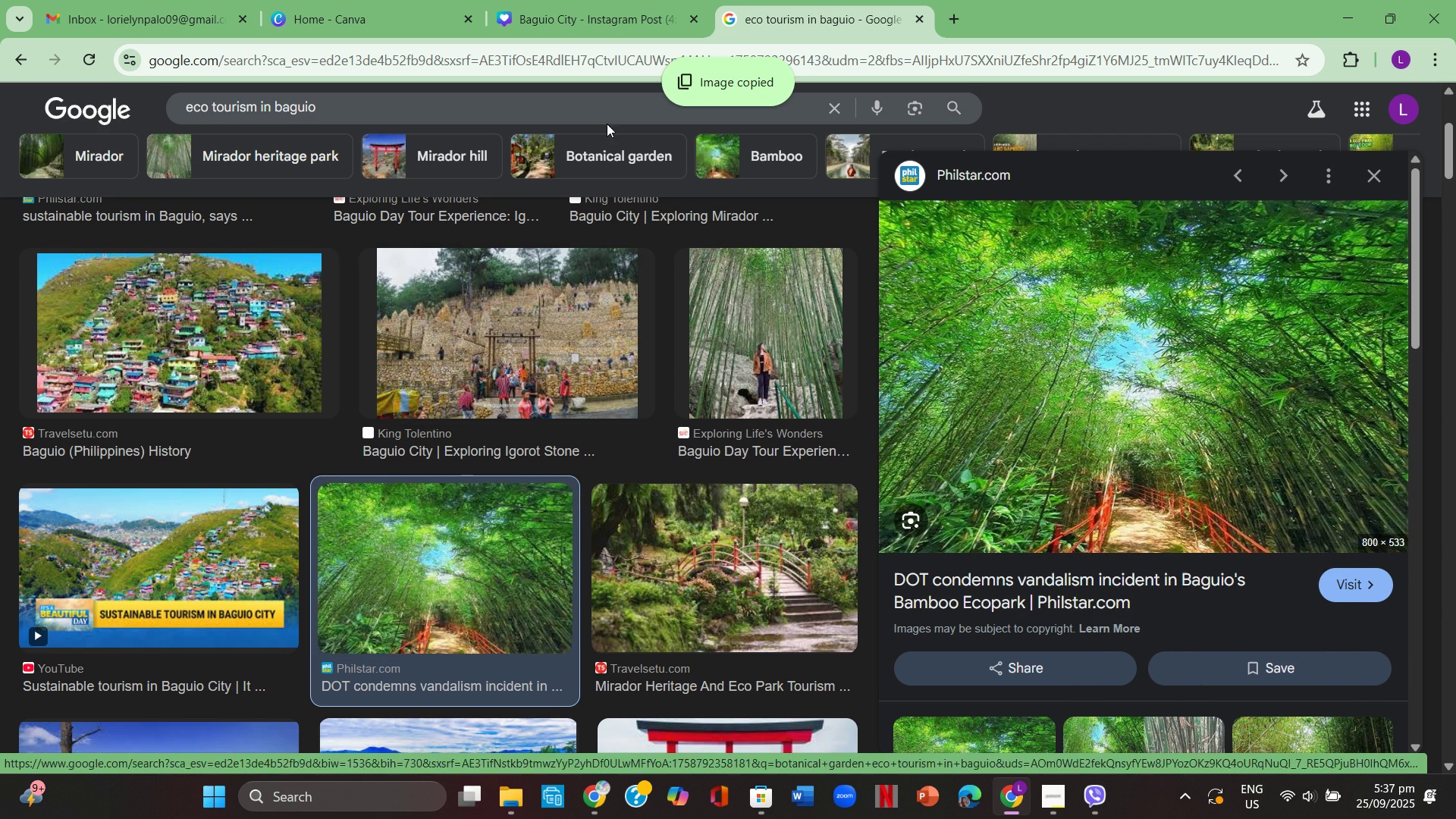 
left_click([612, 11])
 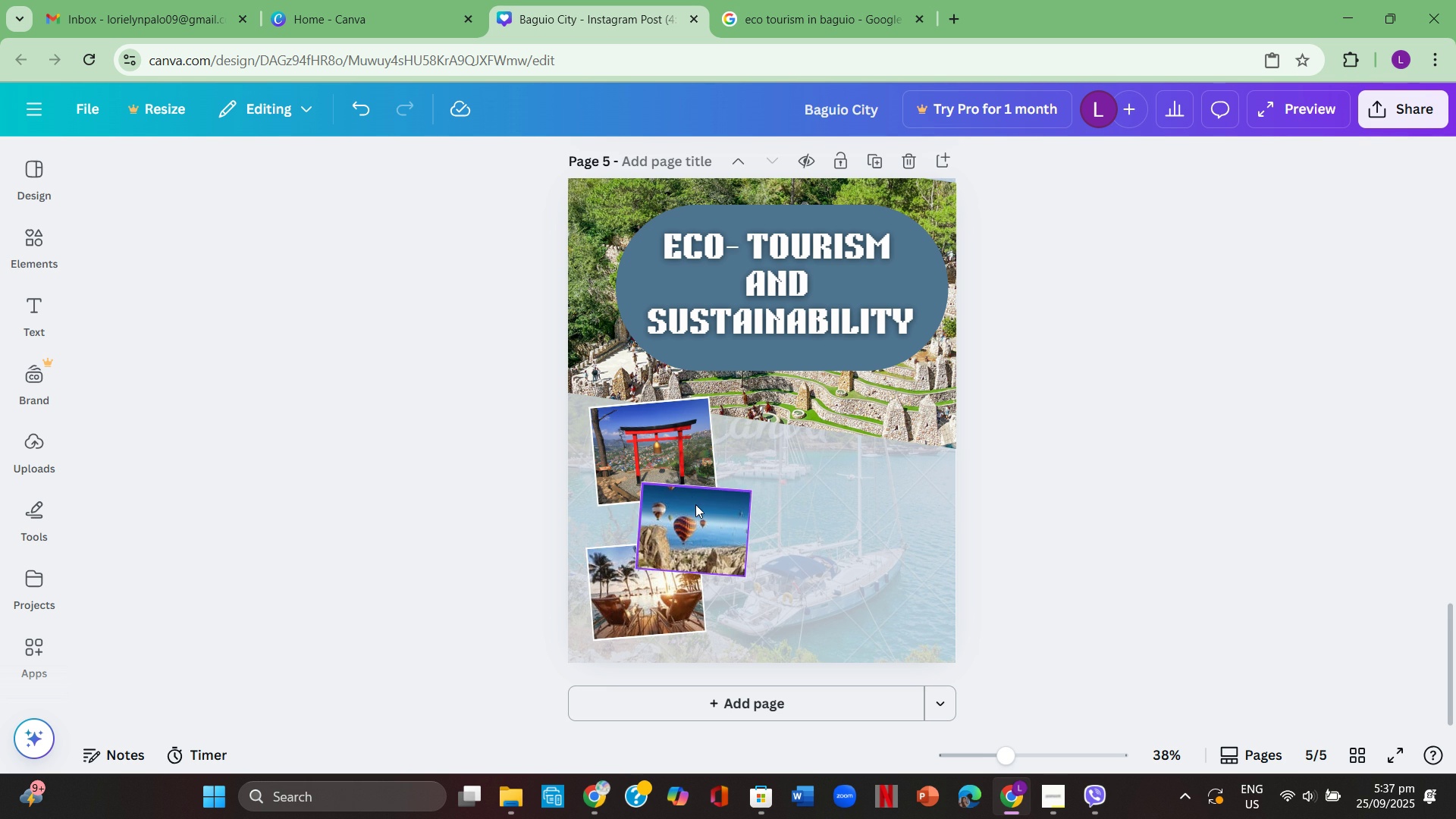 
left_click([695, 504])
 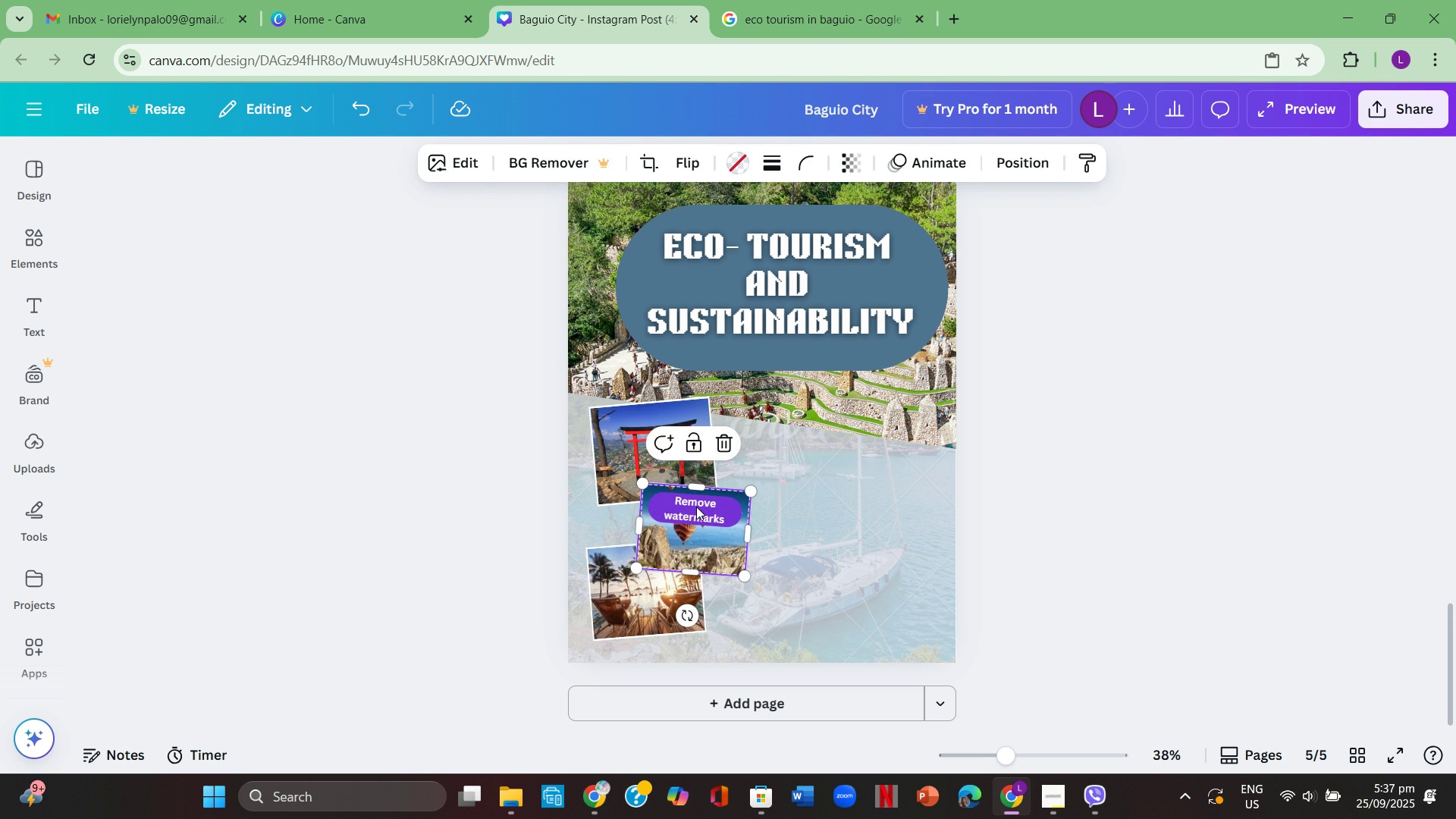 
key(Backspace)
 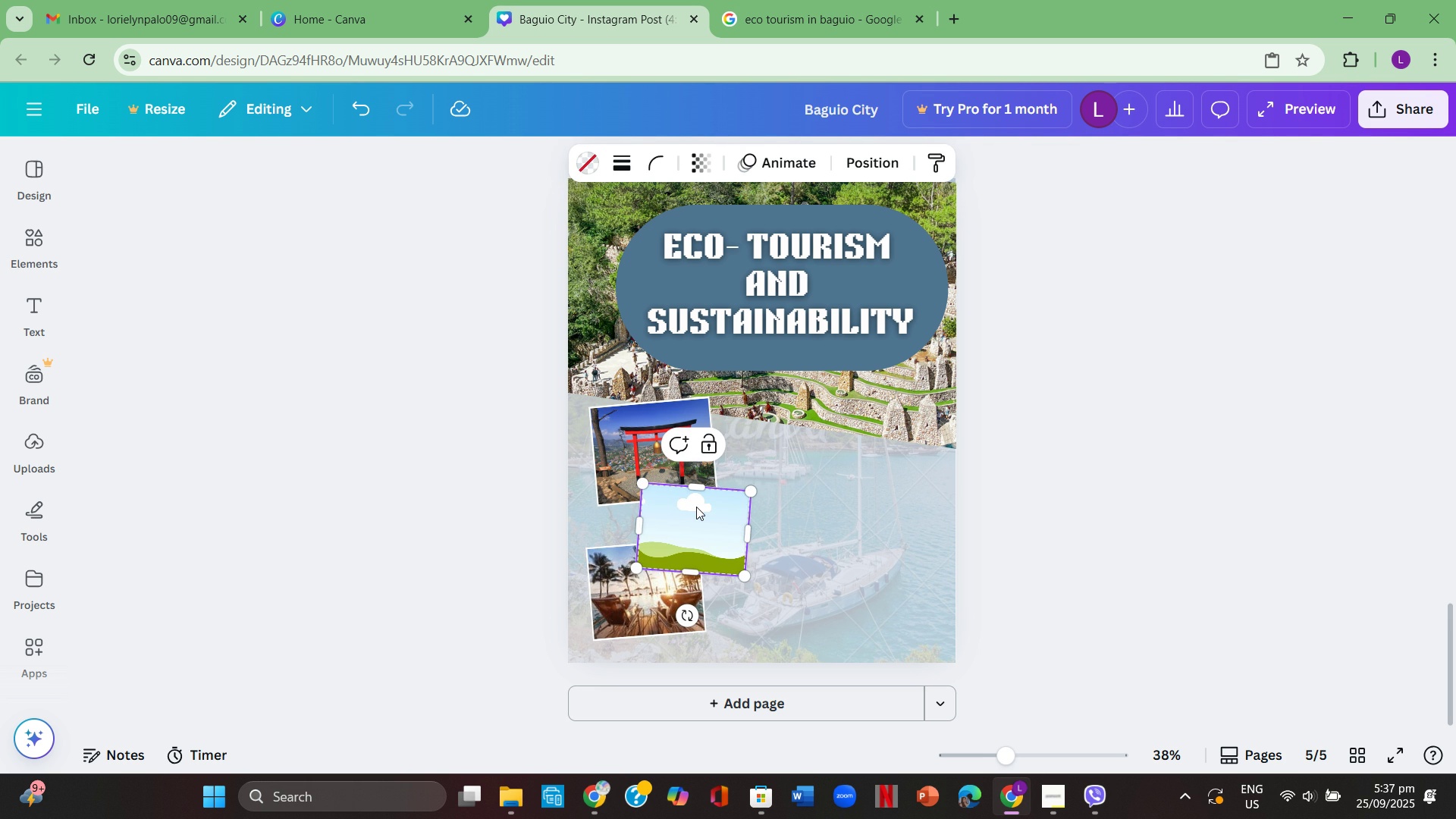 
key(Control+ControlLeft)
 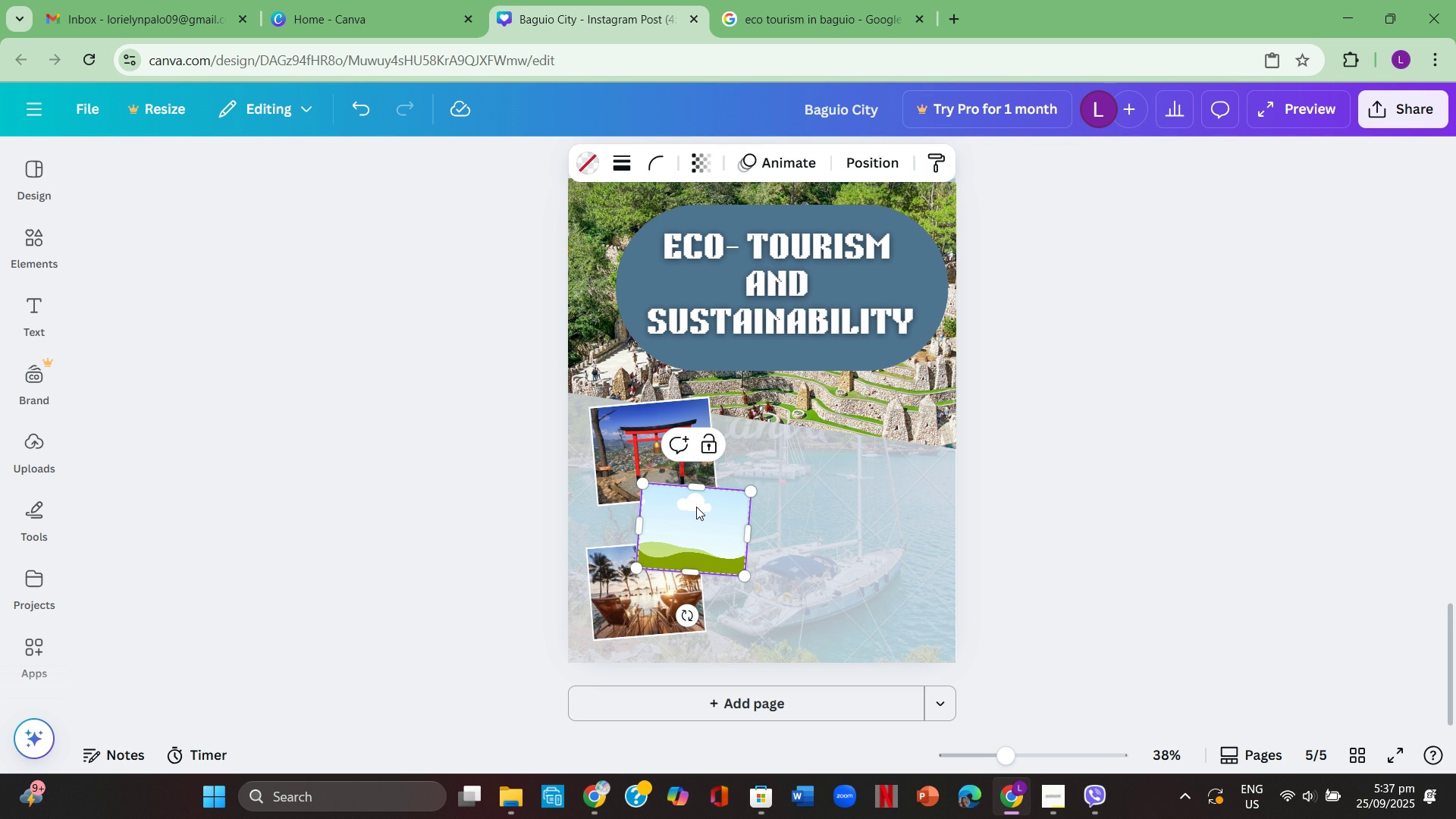 
key(Control+V)